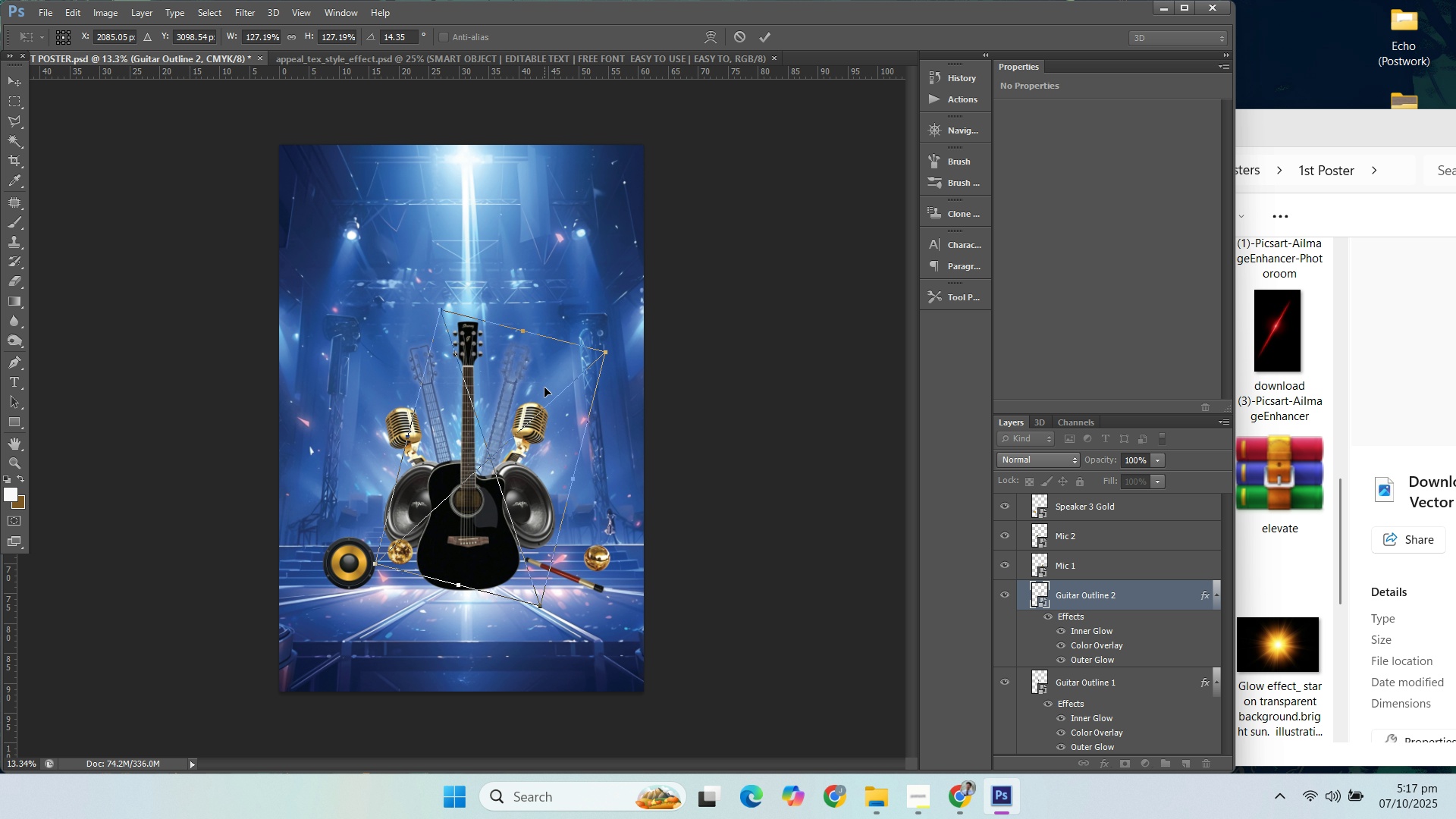 
hold_key(key=ArrowUp, duration=0.31)
 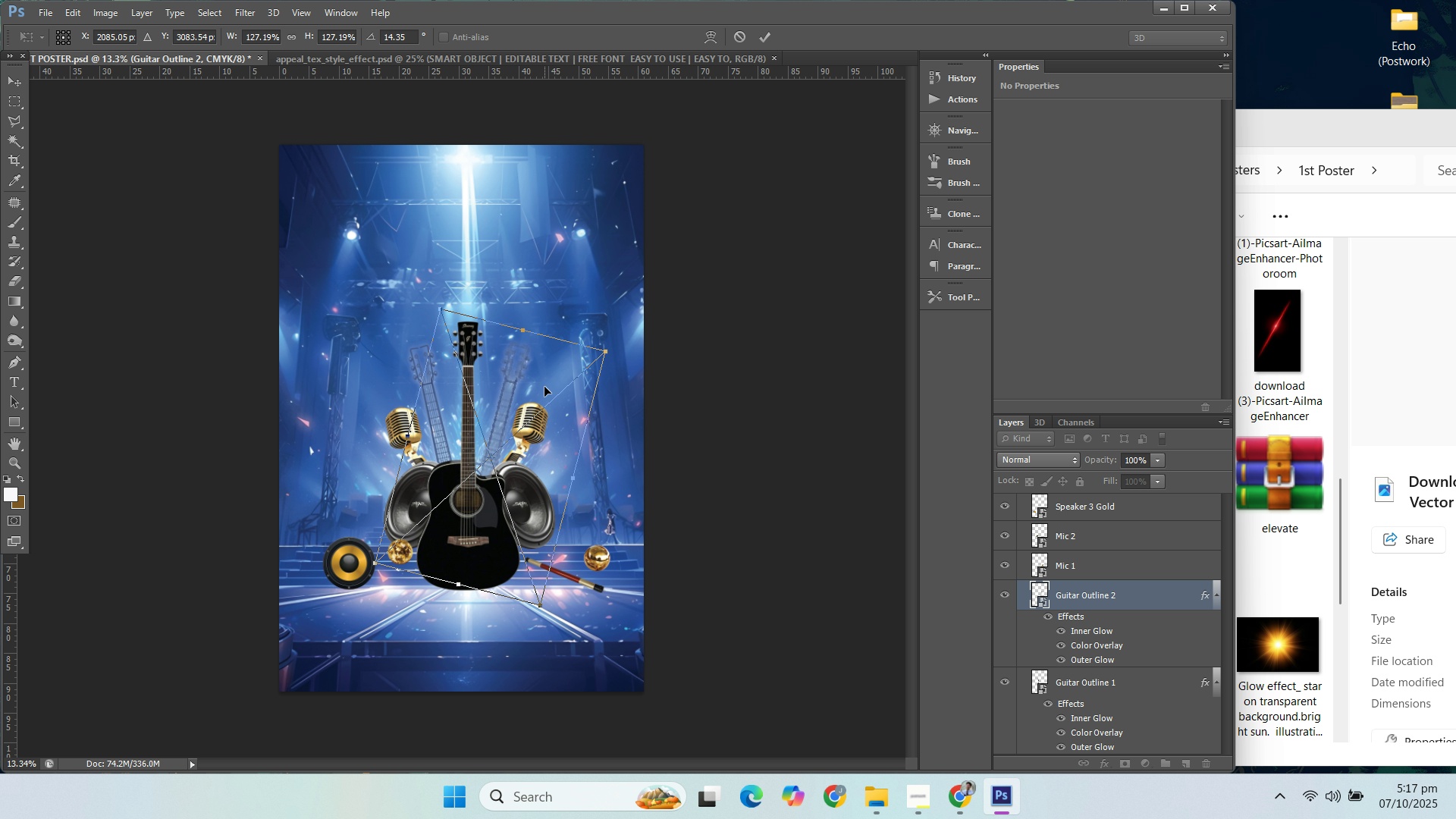 
key(ArrowUp)
 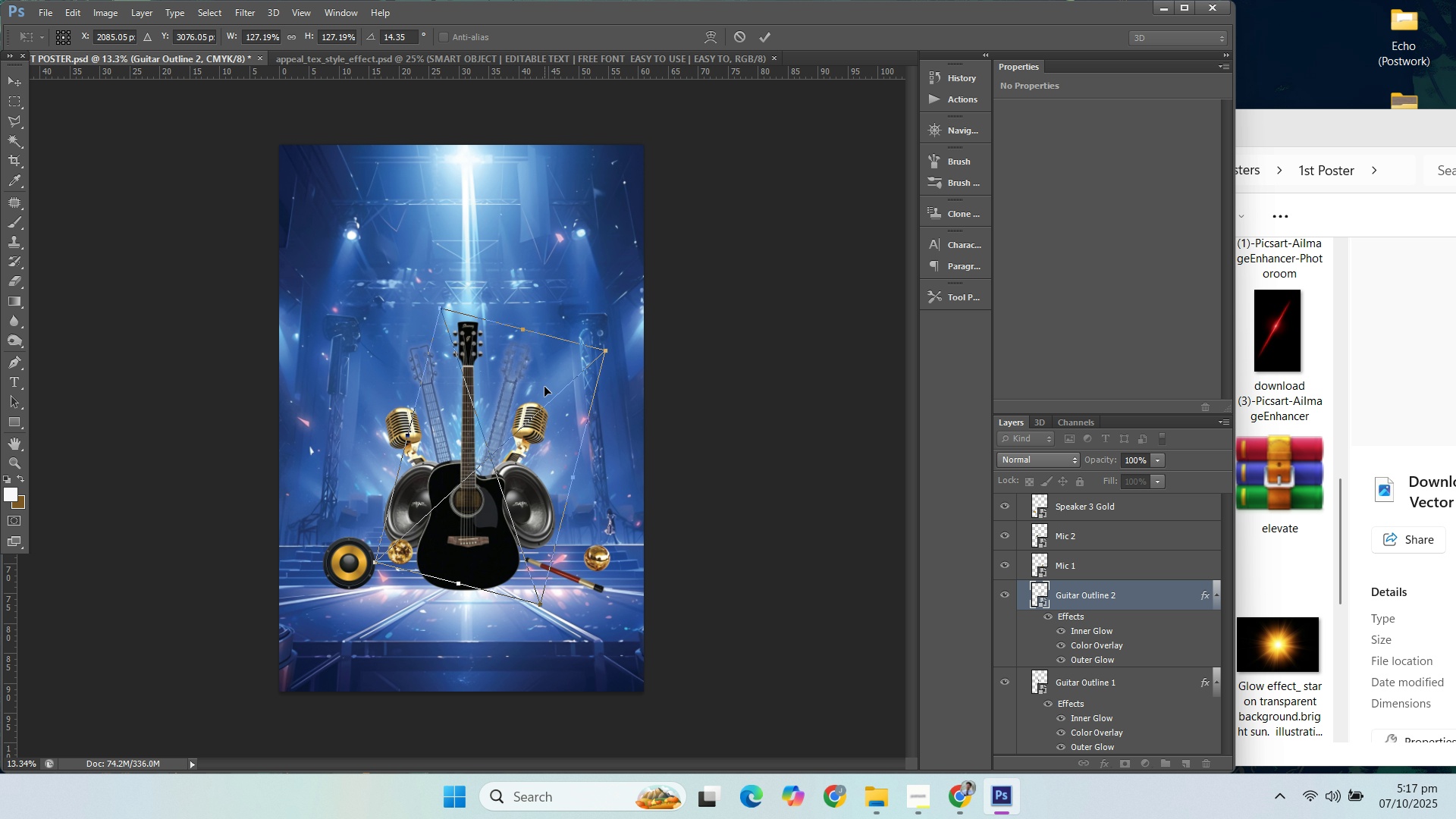 
key(ArrowUp)
 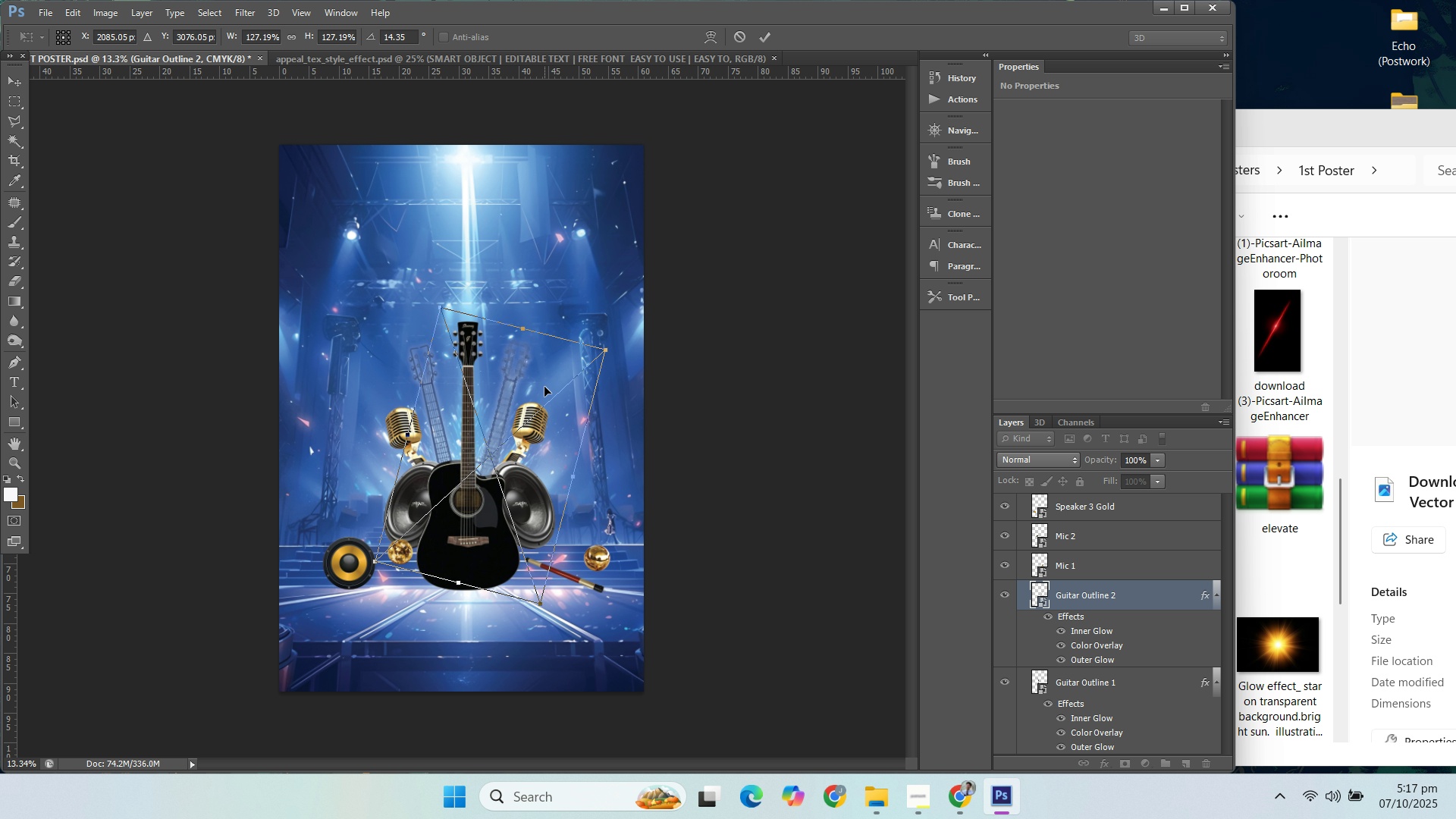 
key(ArrowUp)
 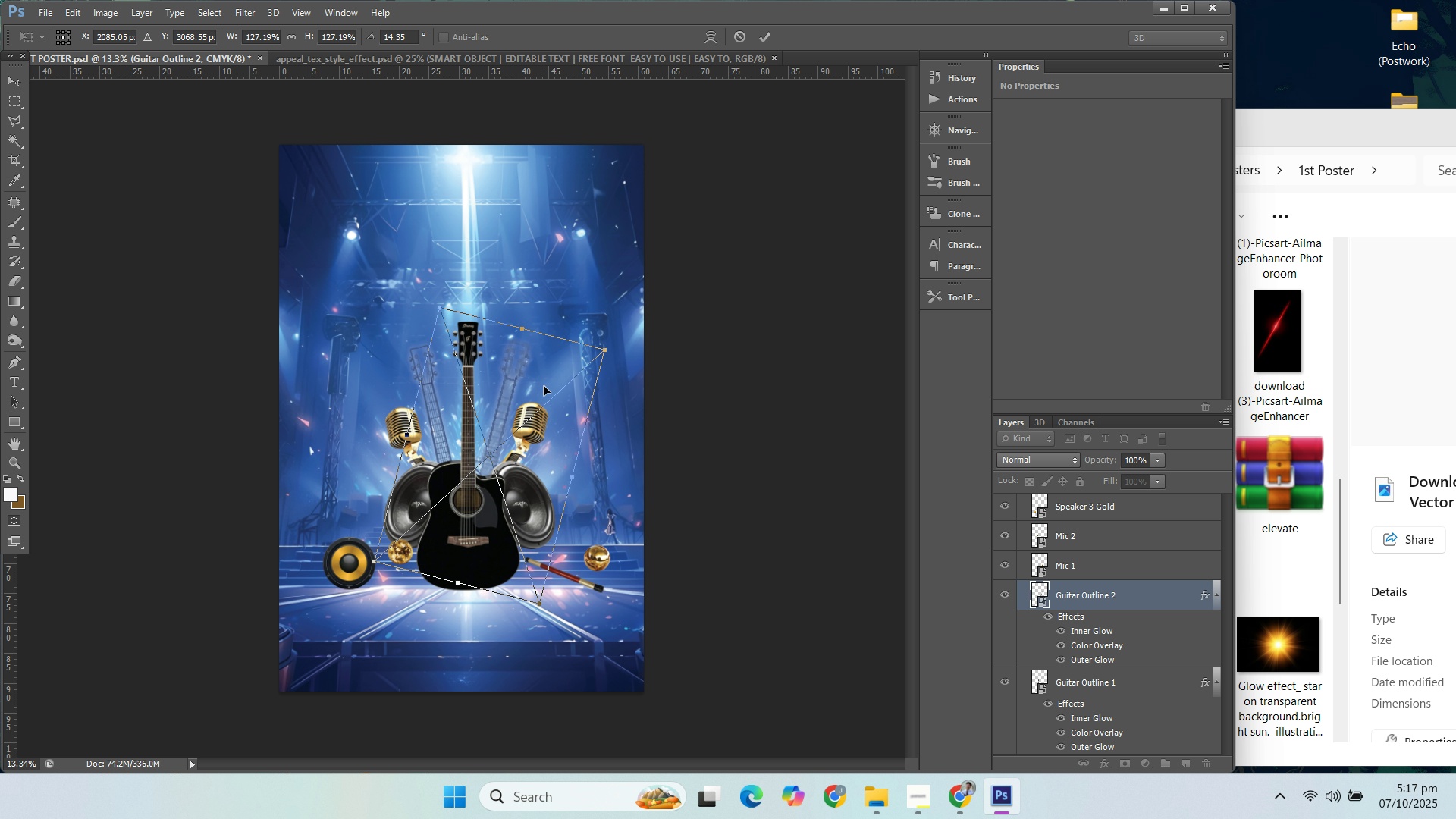 
key(ArrowLeft)
 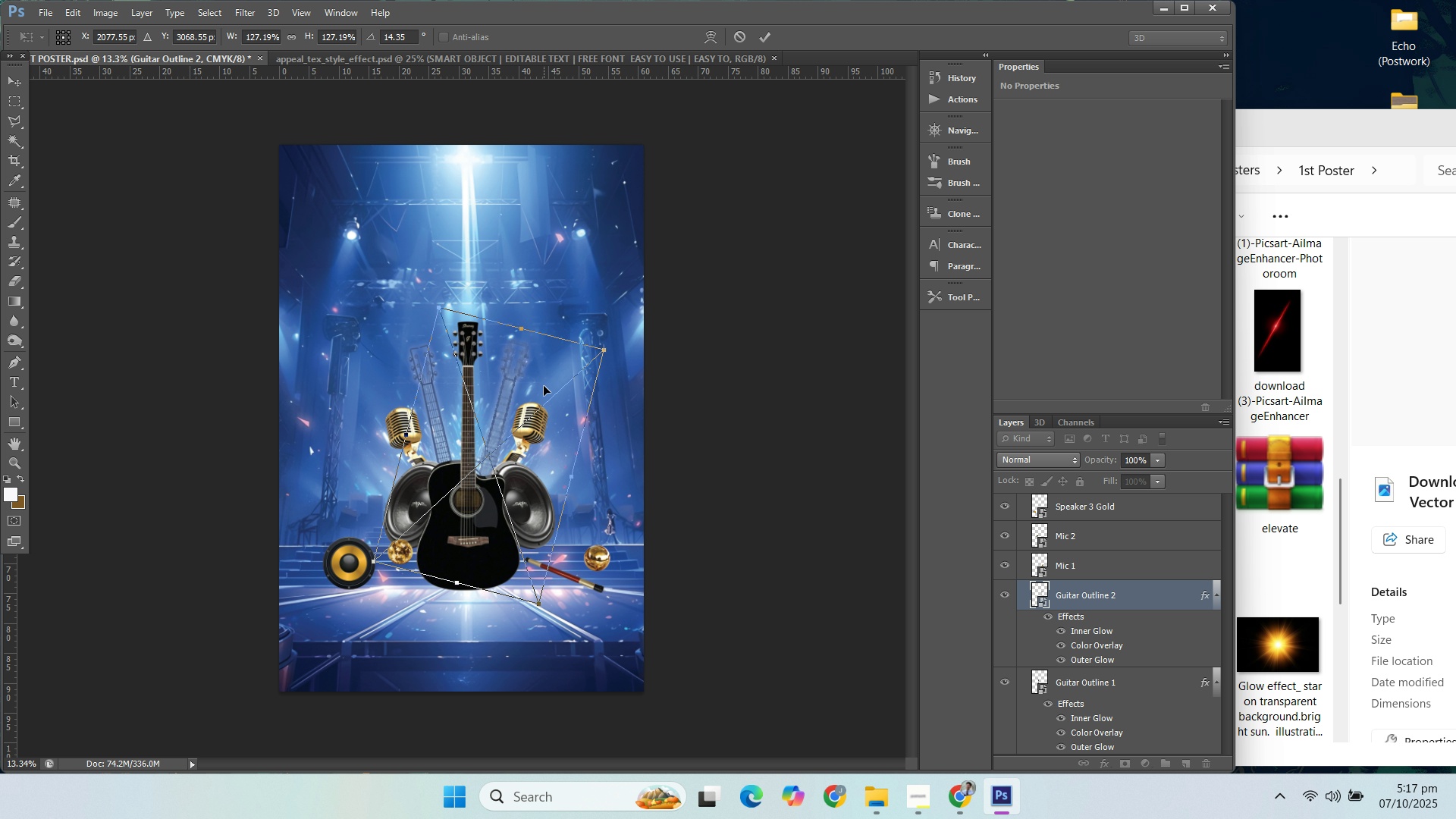 
key(ArrowLeft)
 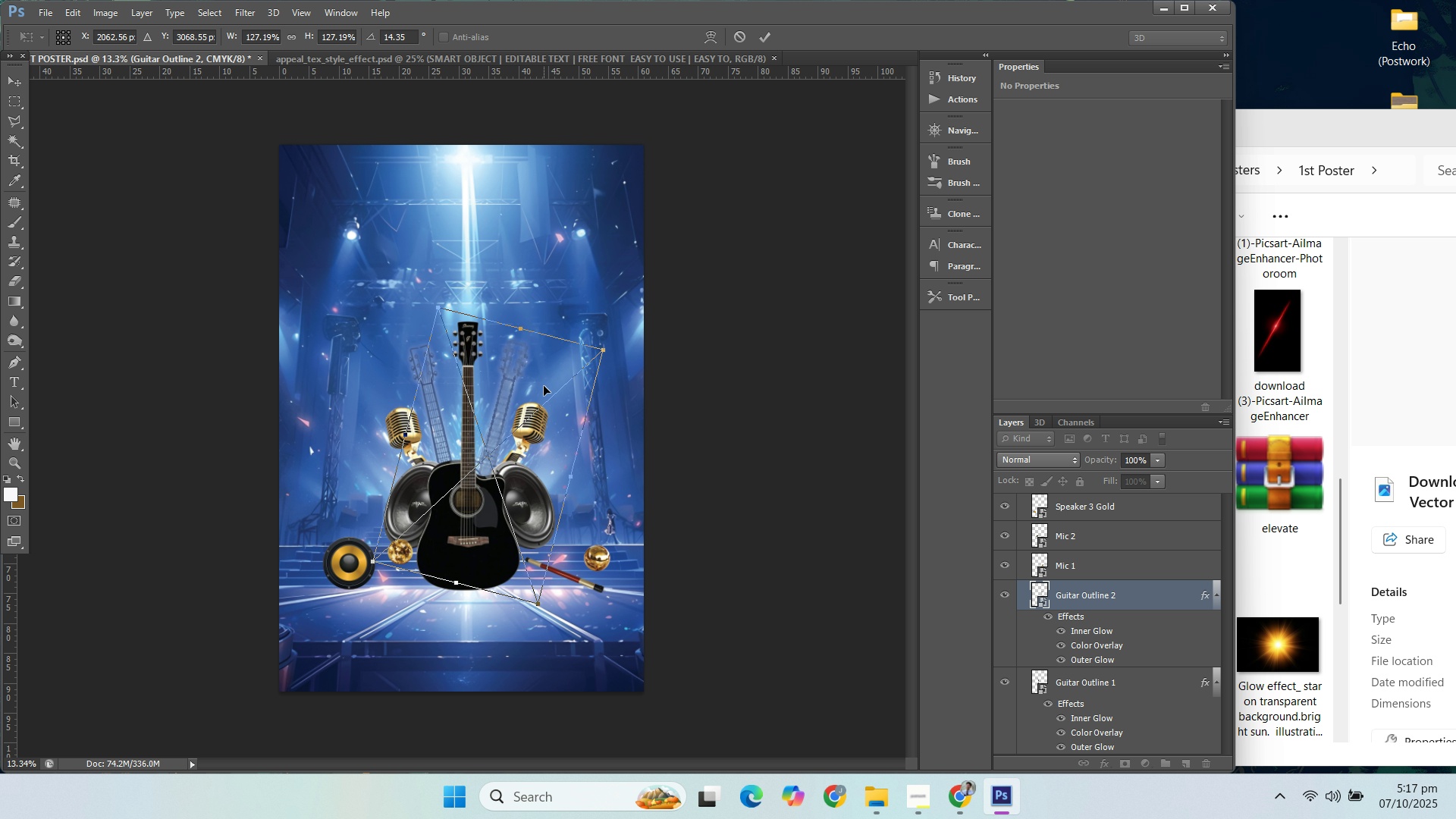 
key(ArrowLeft)
 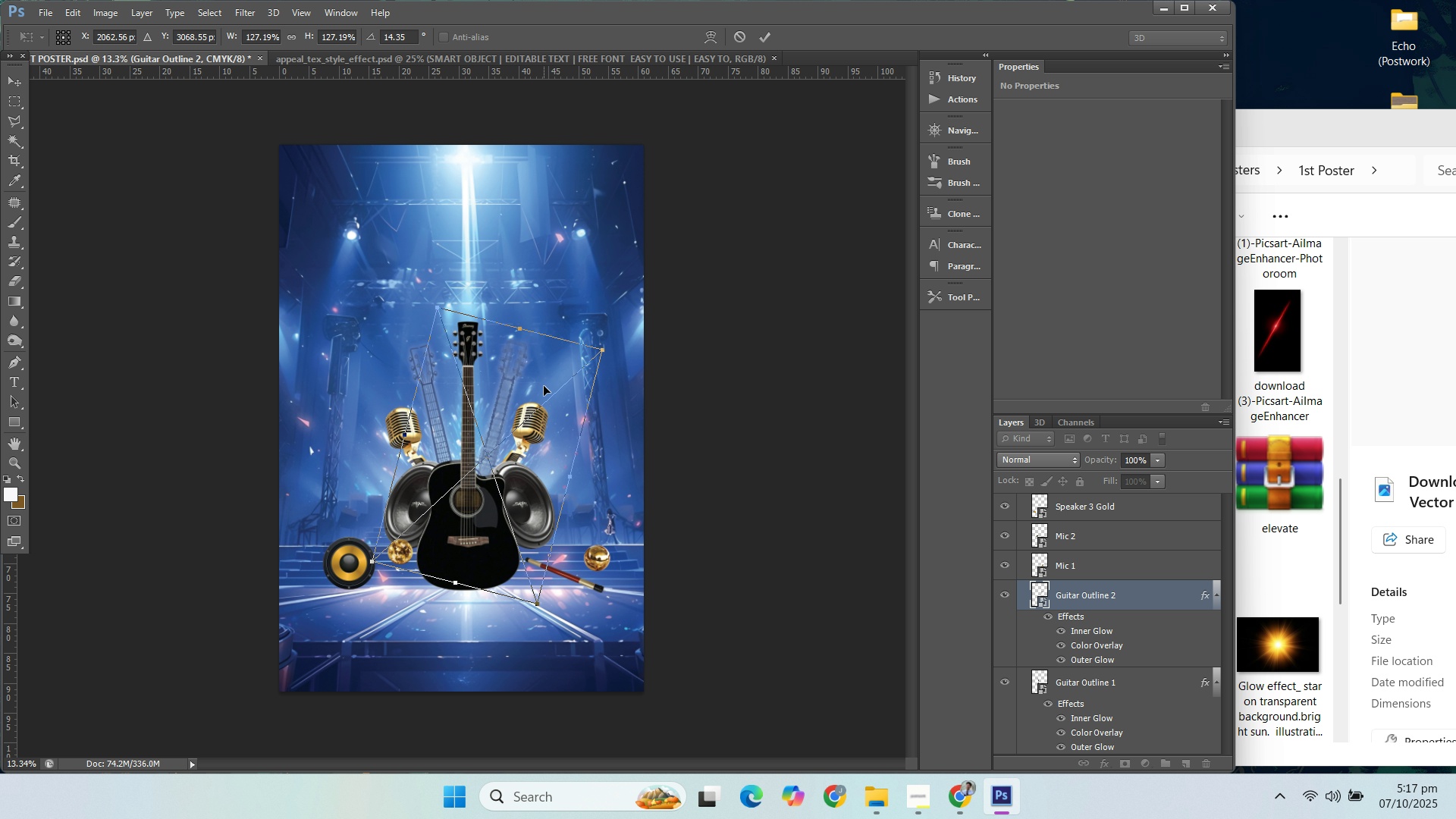 
key(ArrowLeft)
 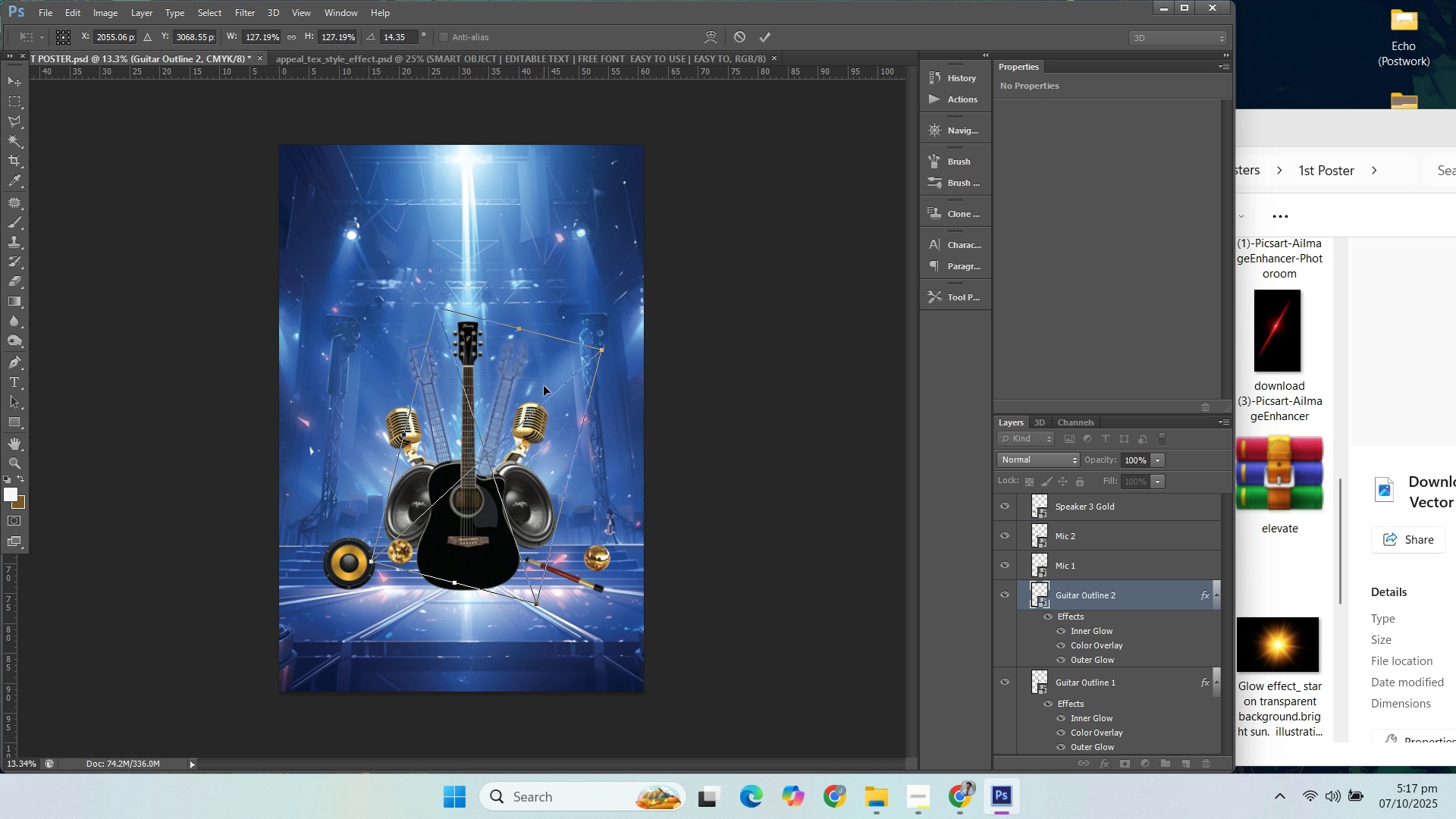 
key(ArrowLeft)
 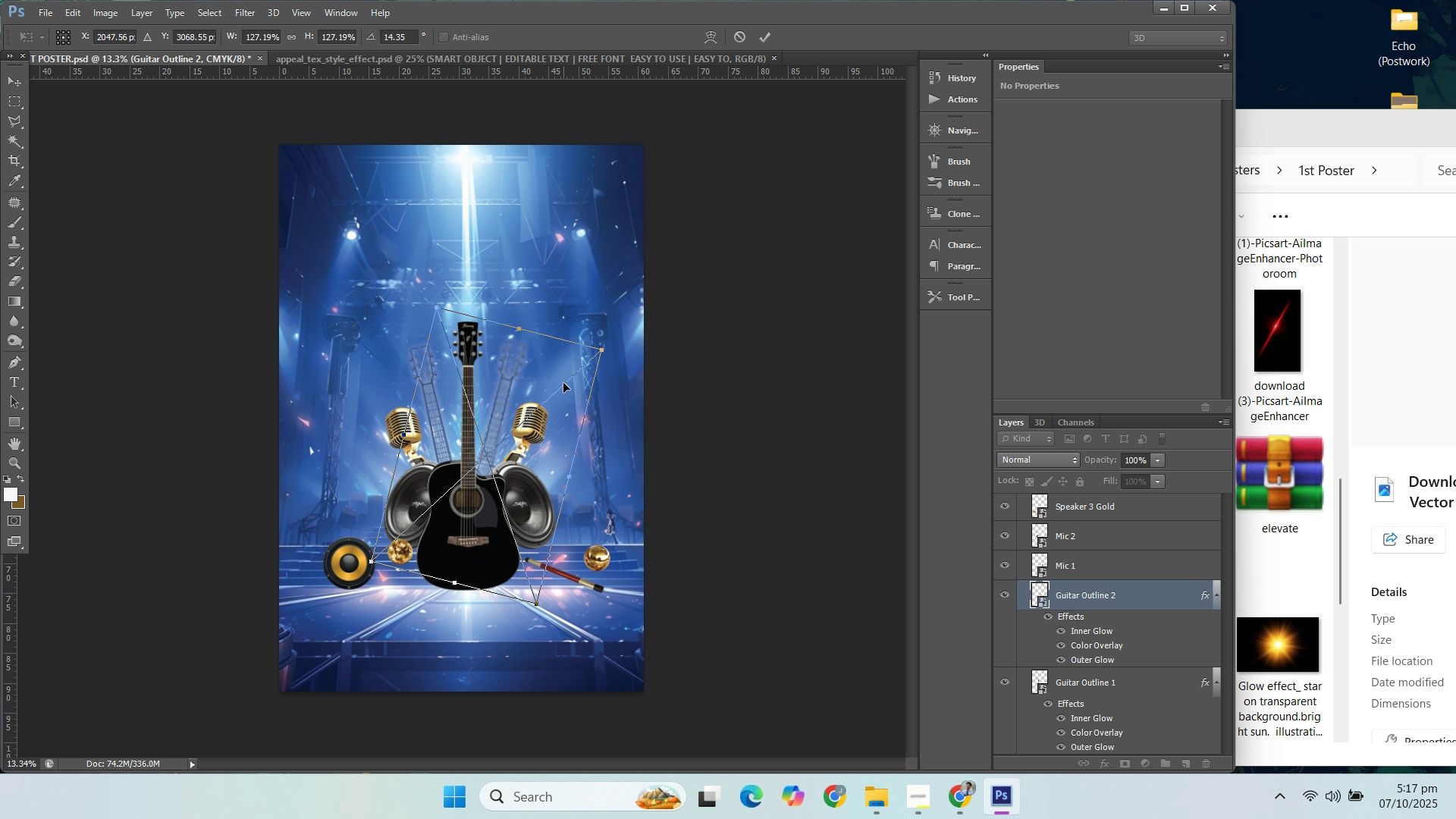 
key(ArrowRight)
 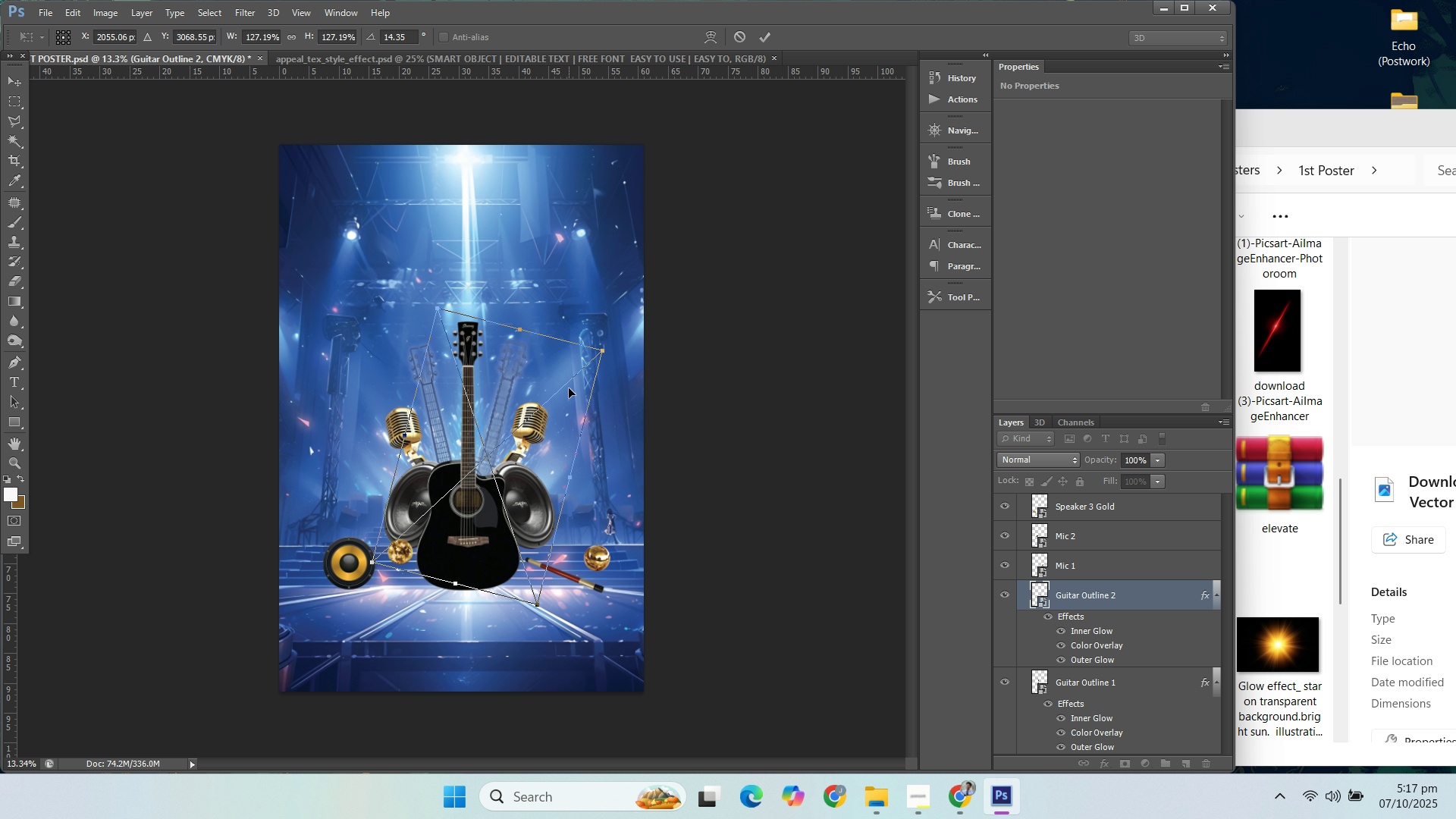 
key(ArrowDown)
 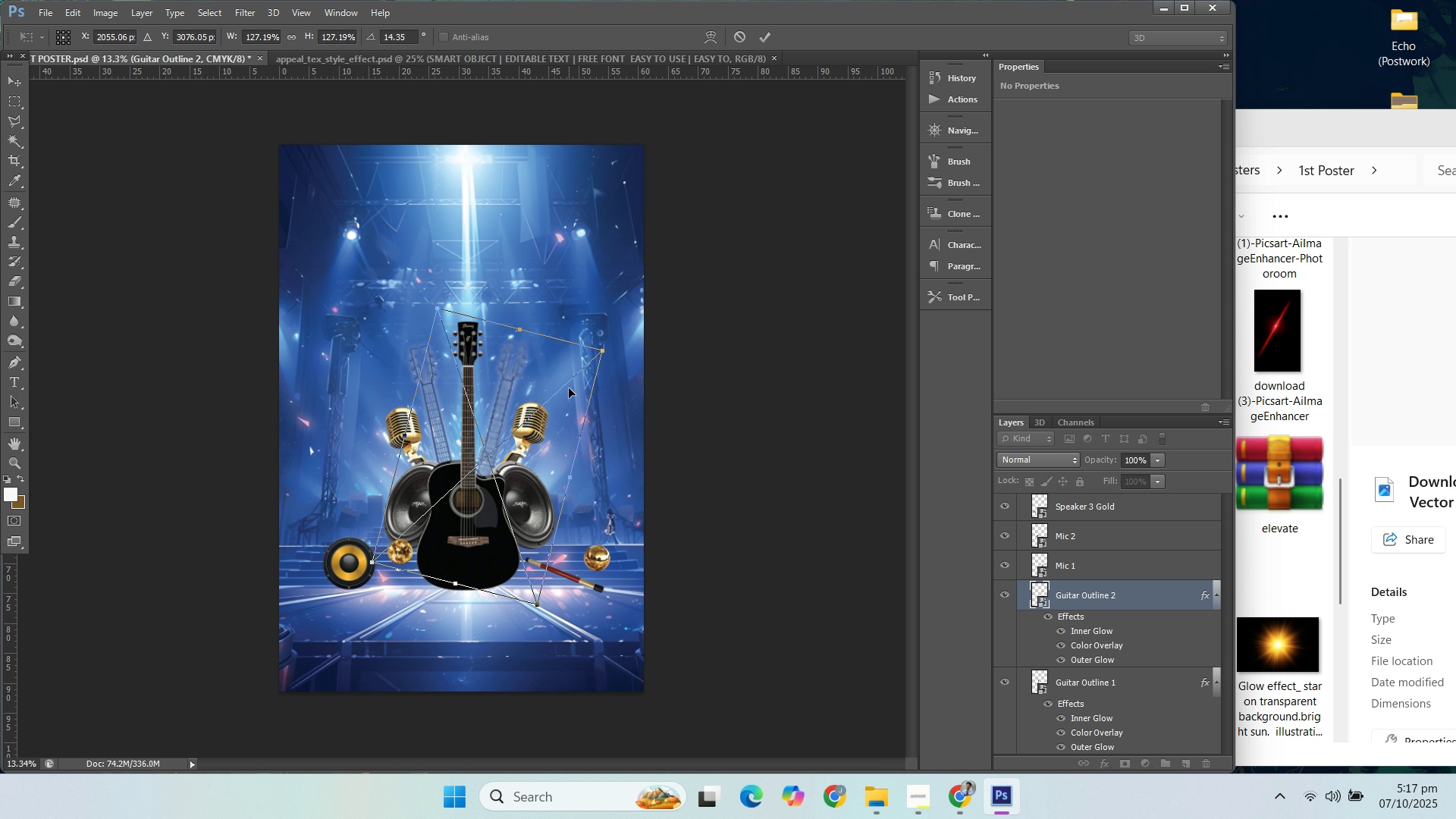 
key(ArrowDown)
 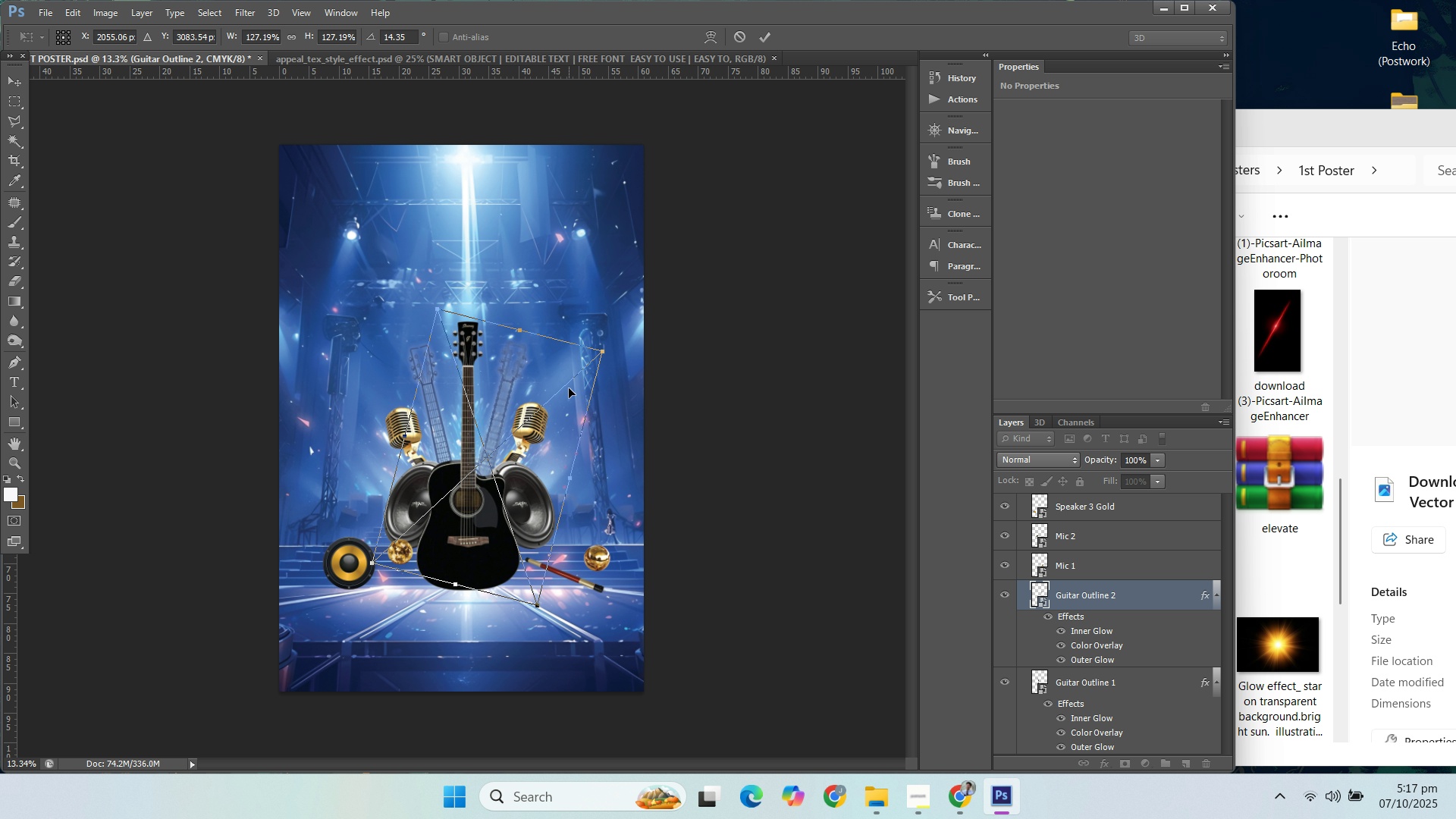 
key(Enter)
 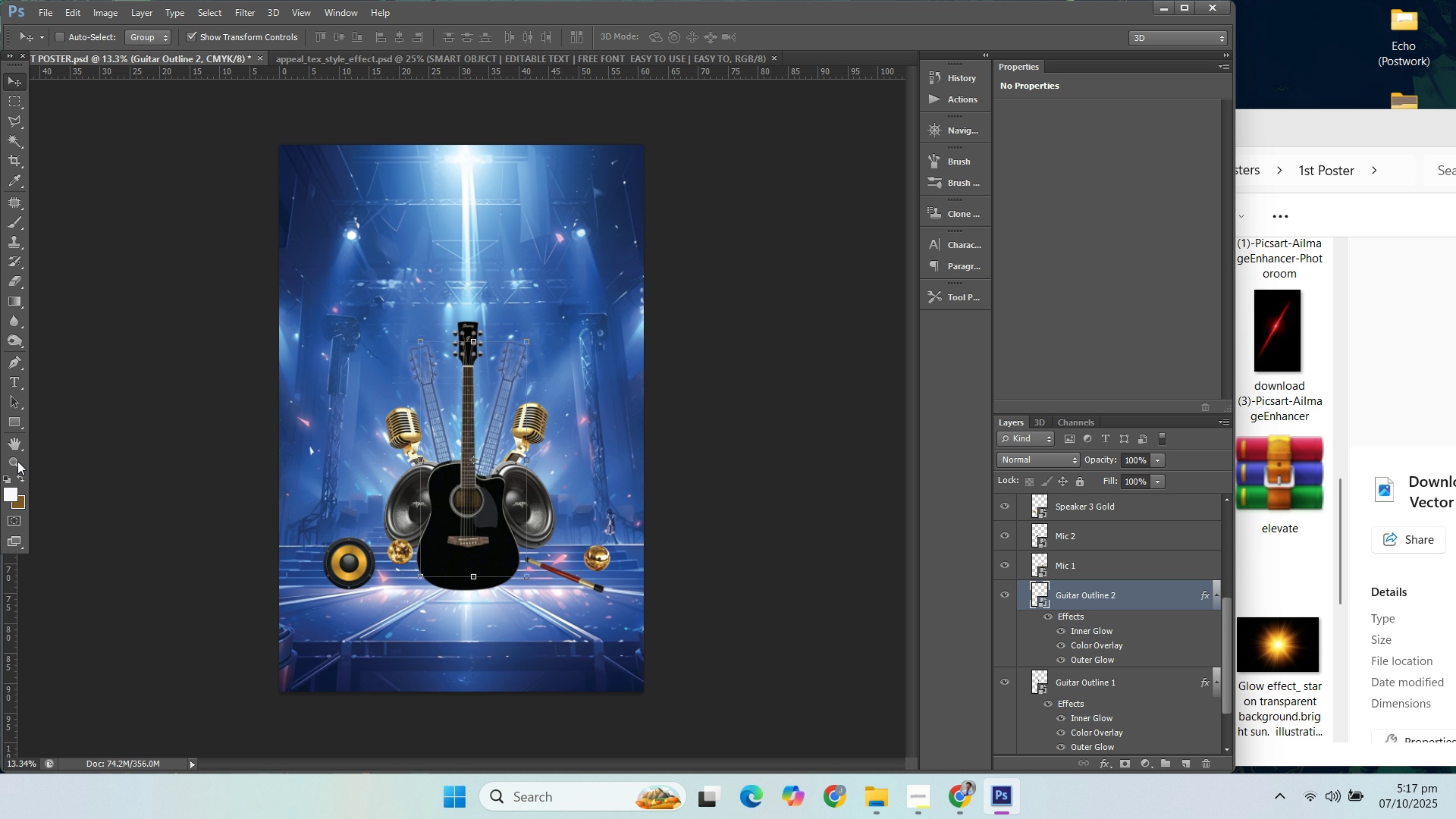 
left_click([17, 459])
 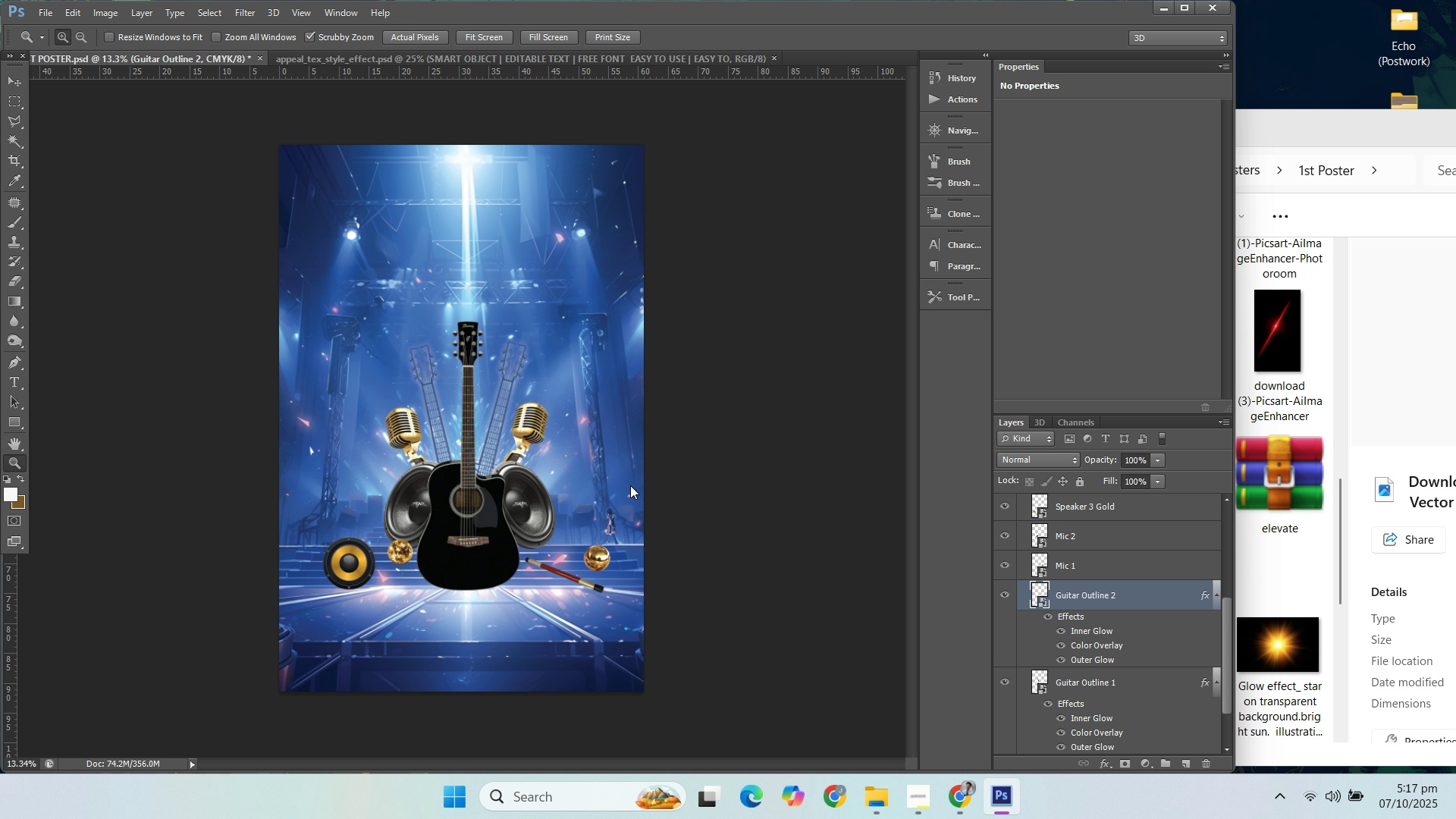 
hold_key(key=AltLeft, duration=0.87)
scroll: coordinate [585, 479], scroll_direction: up, amount: 2.0
 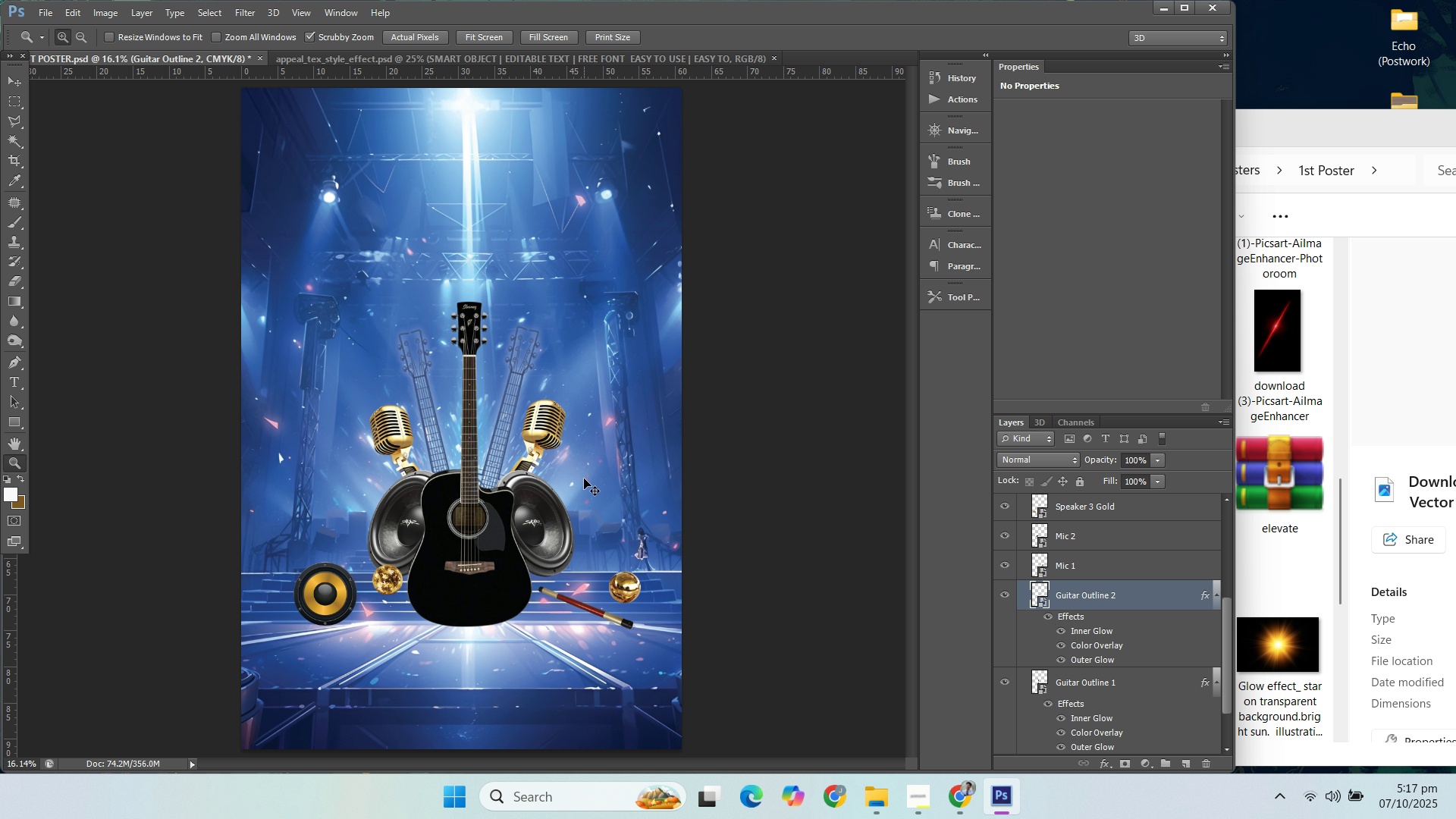 
key(Control+ControlLeft)
 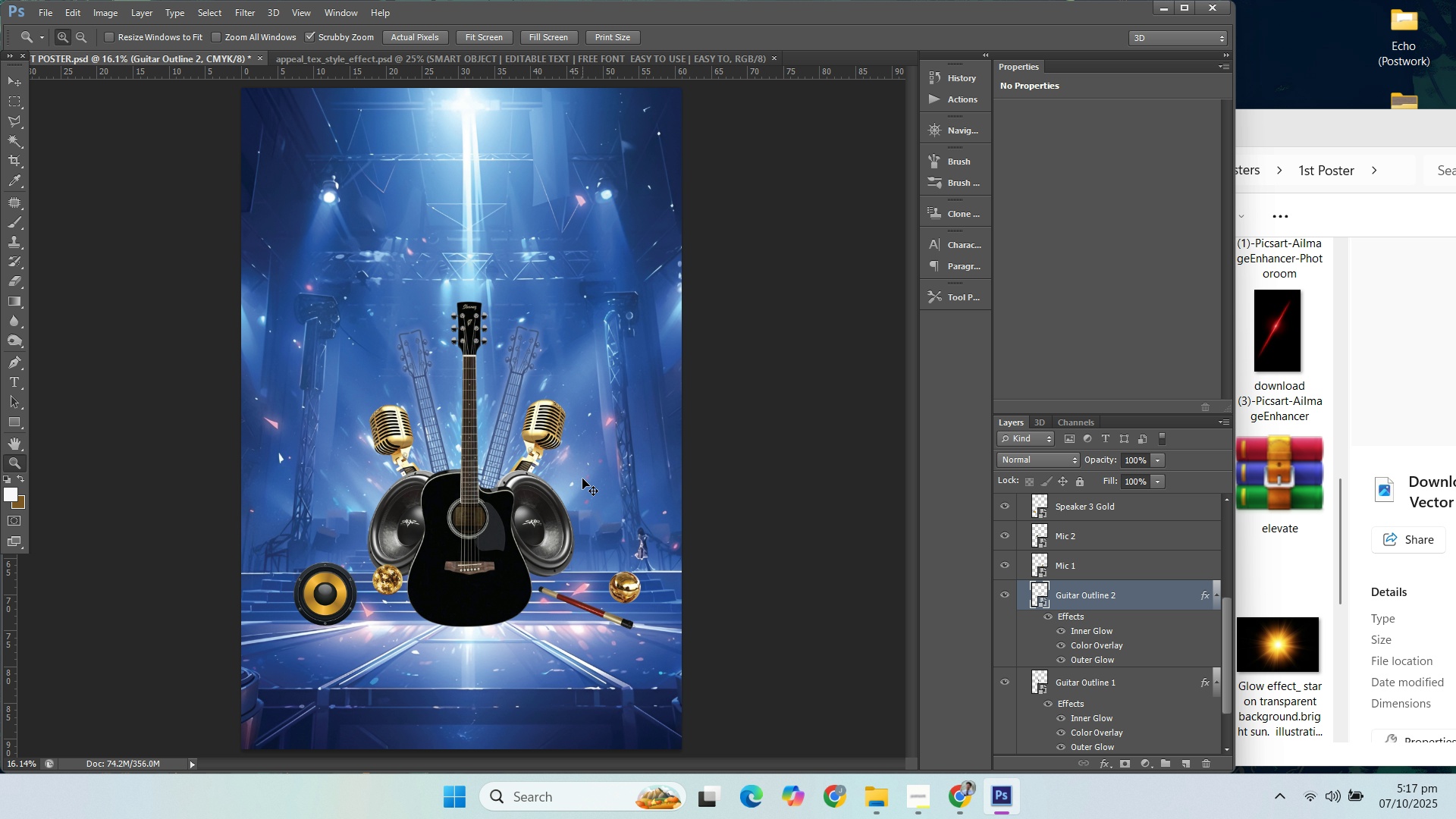 
key(Control+S)
 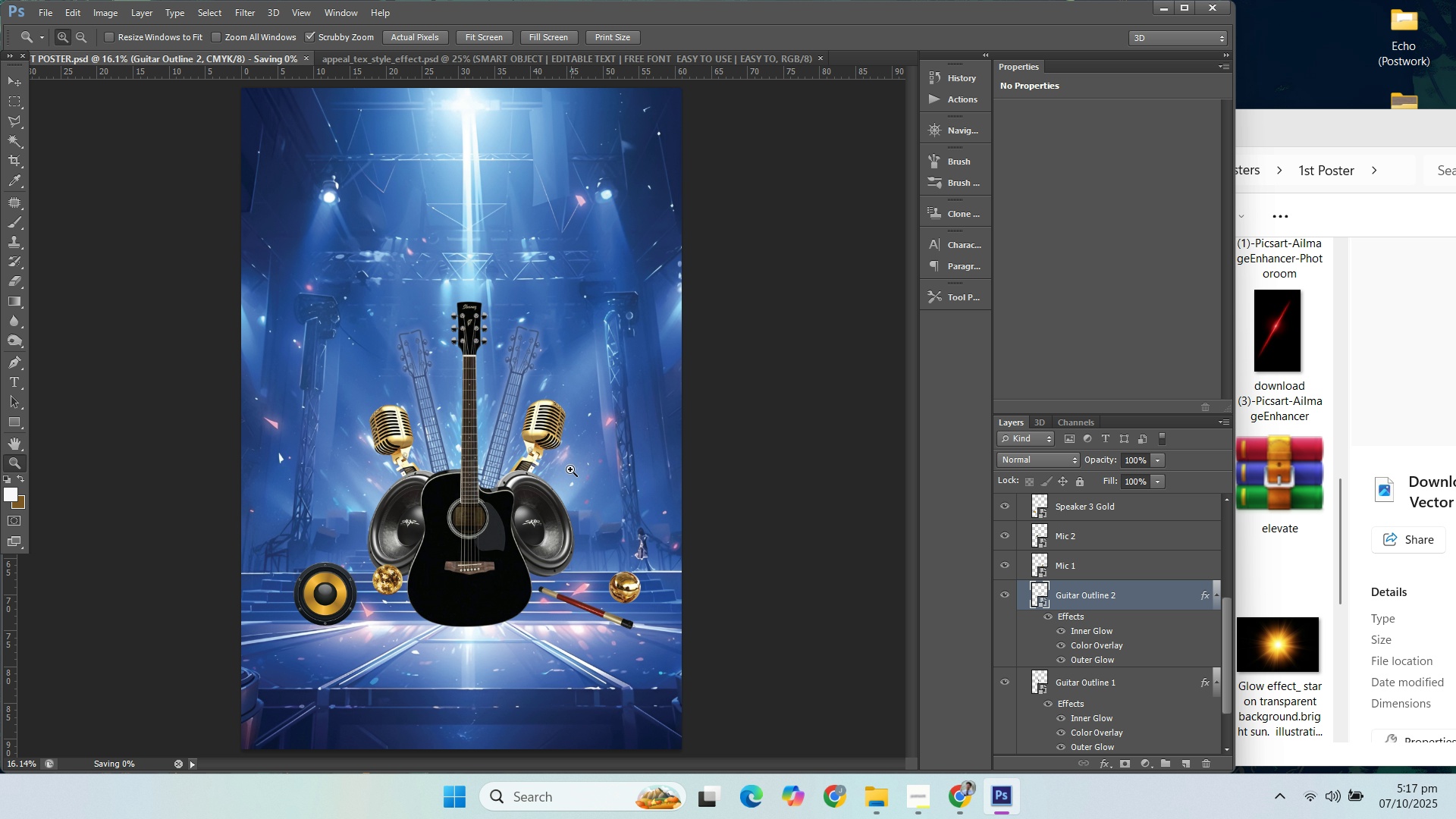 
hold_key(key=AltLeft, duration=1.52)
scroll: coordinate [568, 469], scroll_direction: down, amount: 5.0
 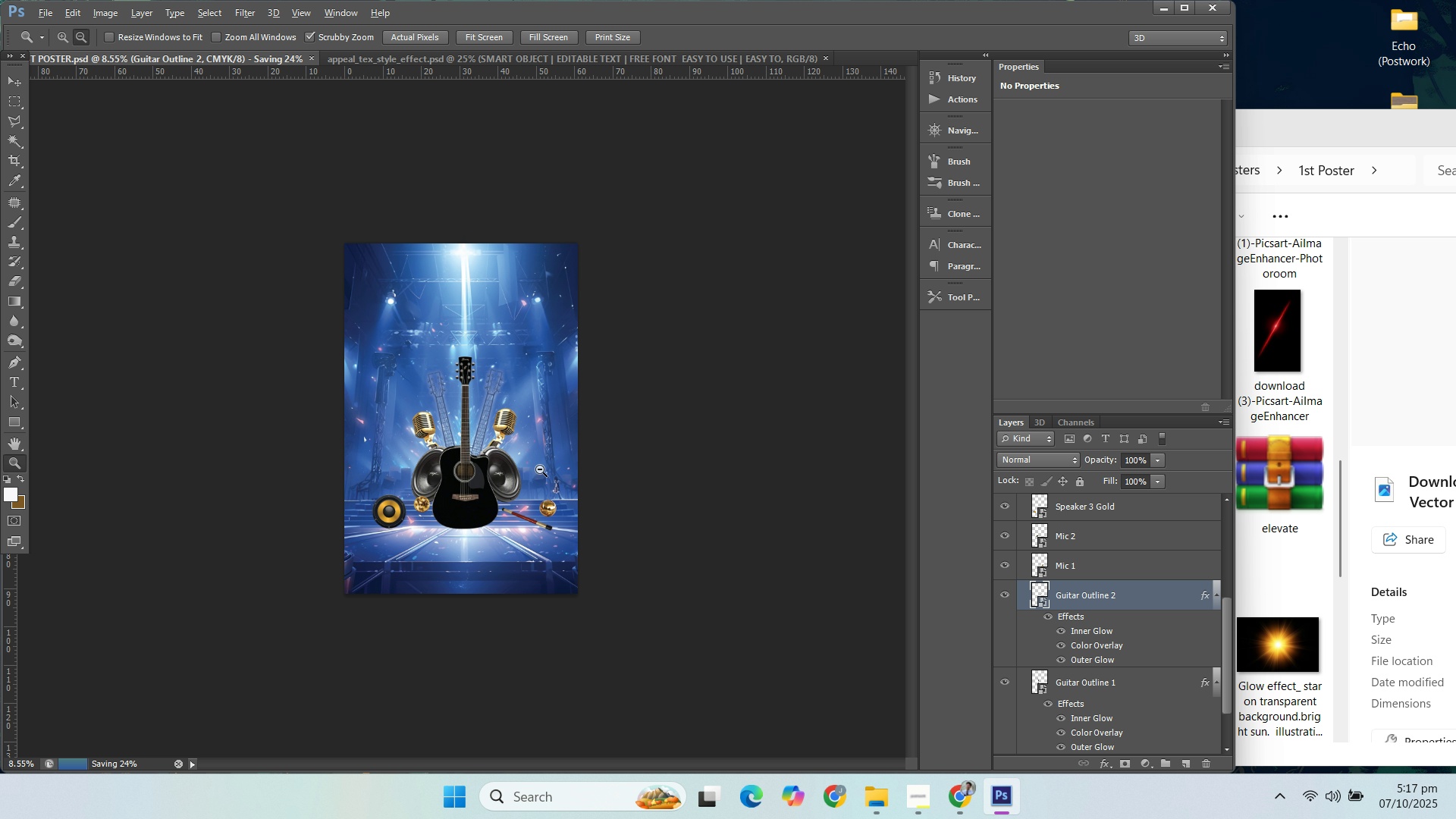 
scroll: coordinate [507, 503], scroll_direction: up, amount: 5.0
 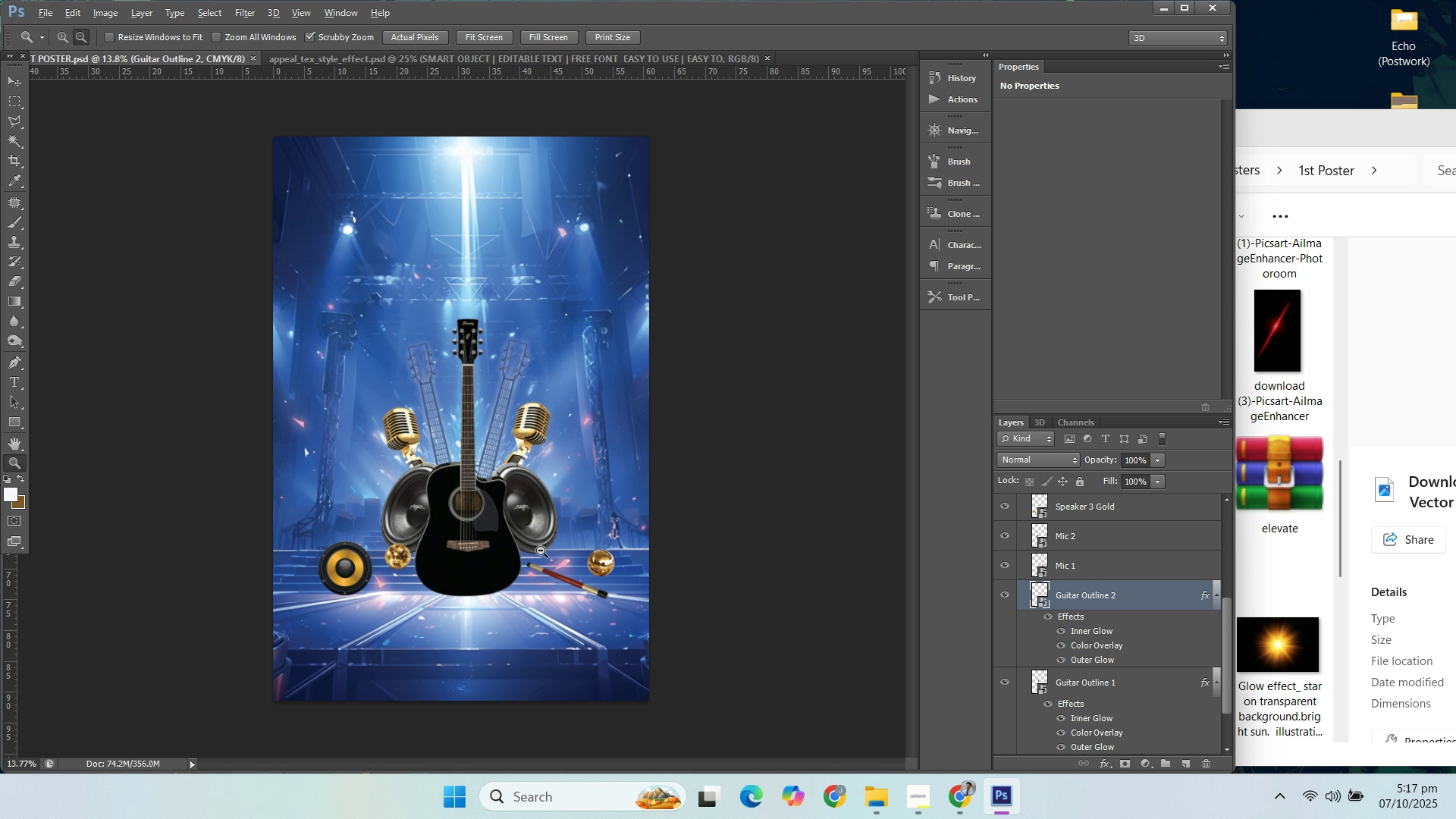 
hold_key(key=AltLeft, duration=1.5)
scroll: coordinate [542, 547], scroll_direction: down, amount: 2.0
 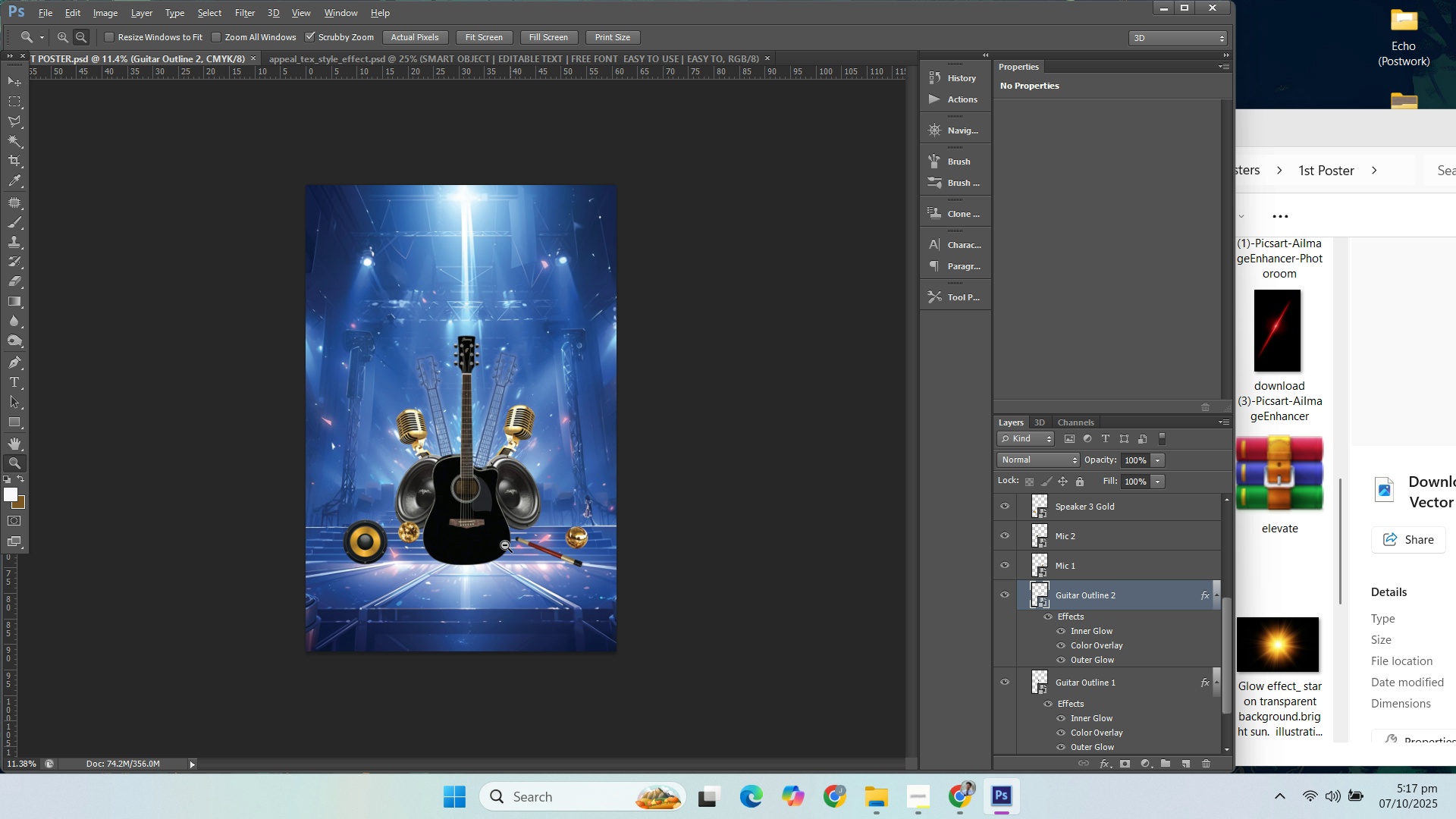 
scroll: coordinate [492, 560], scroll_direction: up, amount: 2.0
 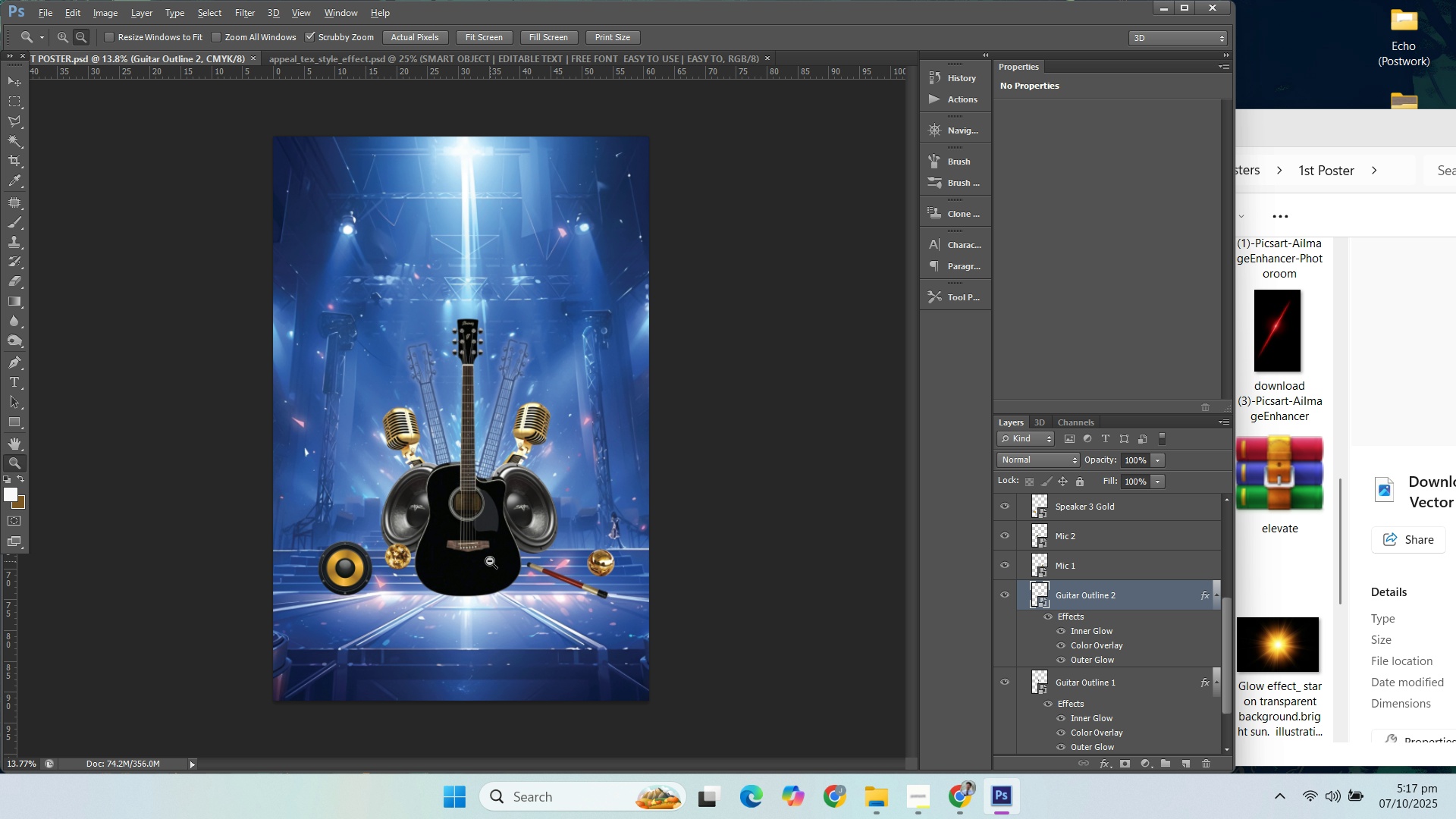 
hold_key(key=AltLeft, duration=1.15)
 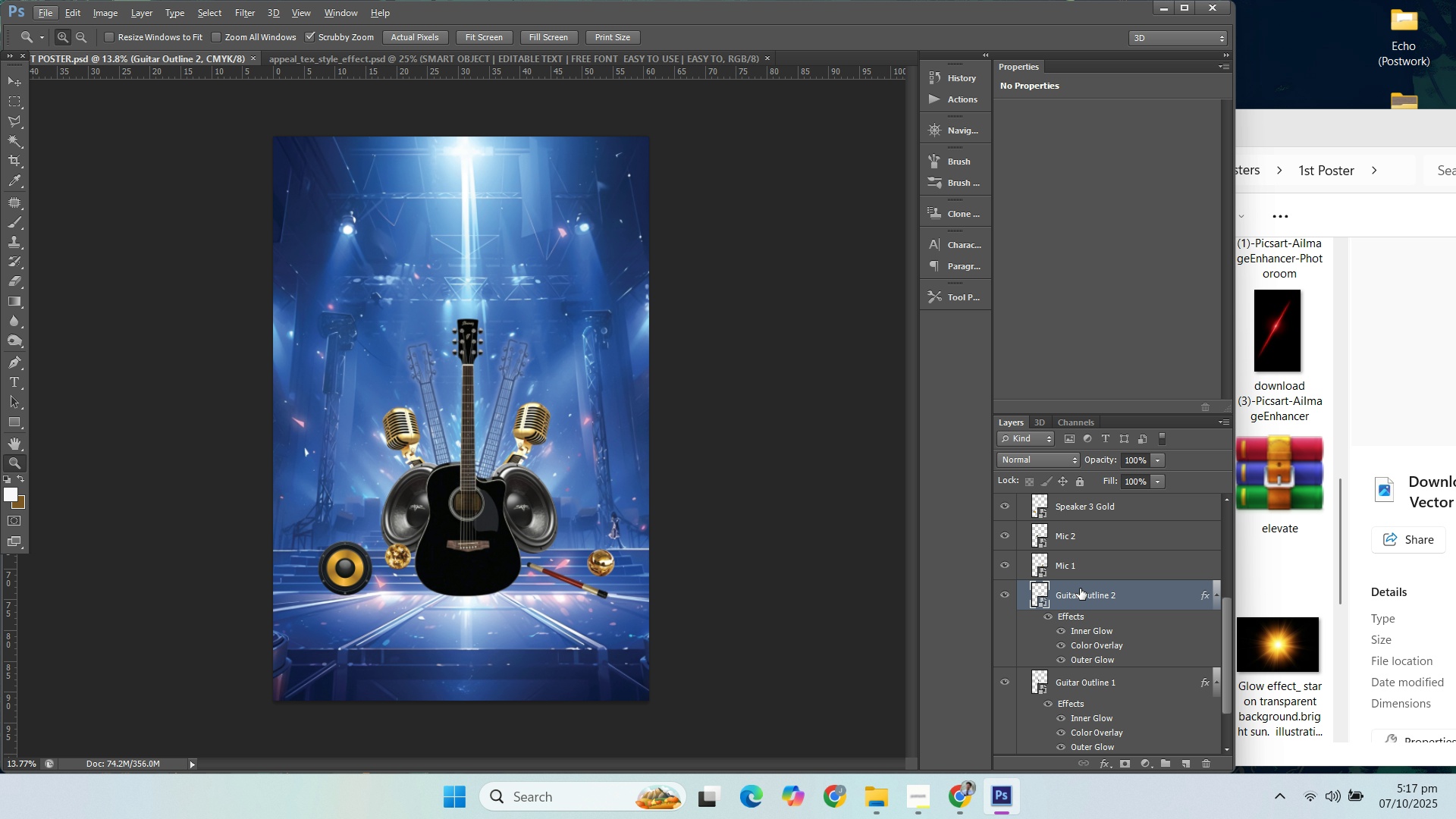 
wait(9.64)
 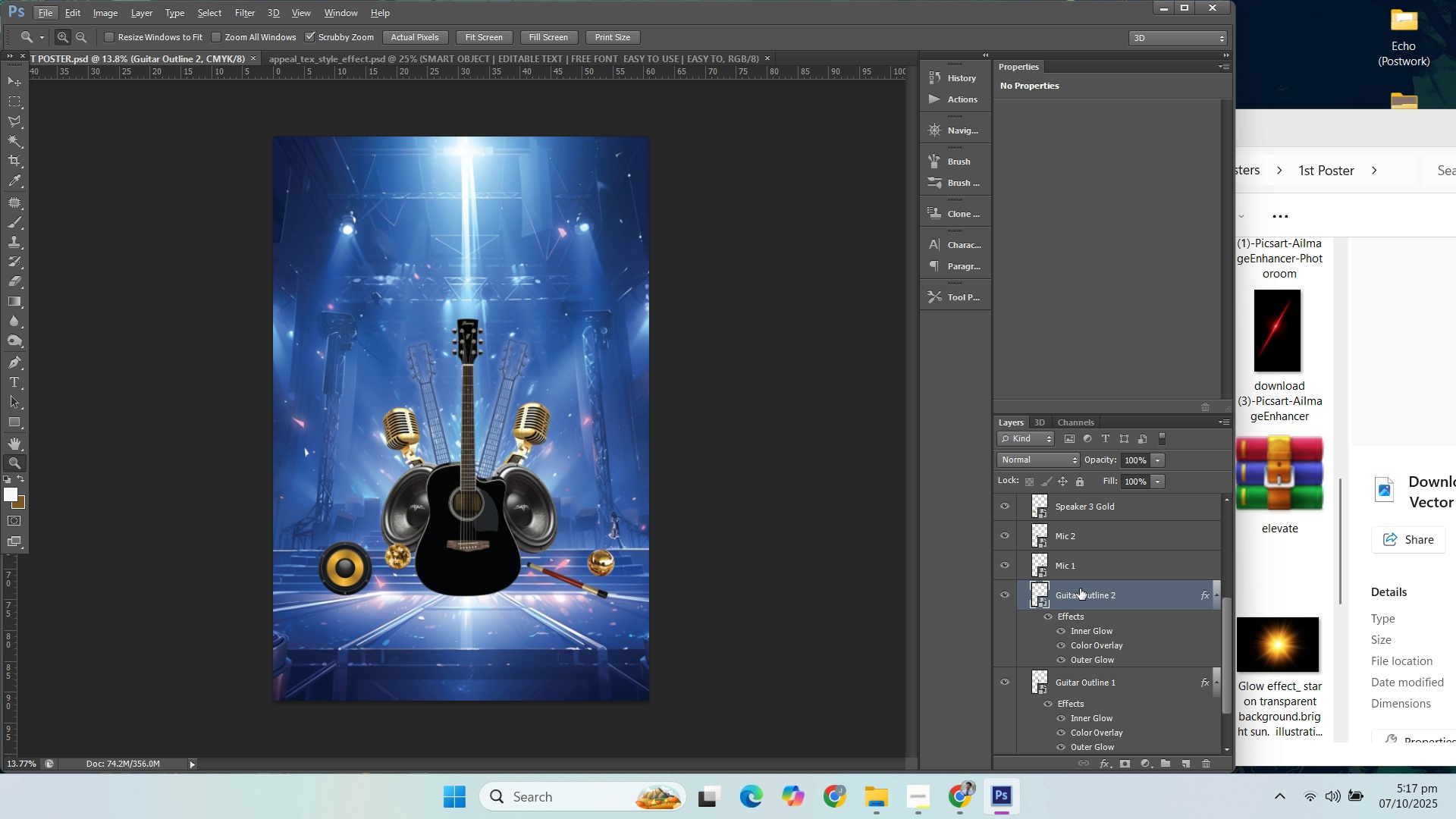 
hold_key(key=AltLeft, duration=1.52)
scroll: coordinate [504, 504], scroll_direction: down, amount: 3.0